 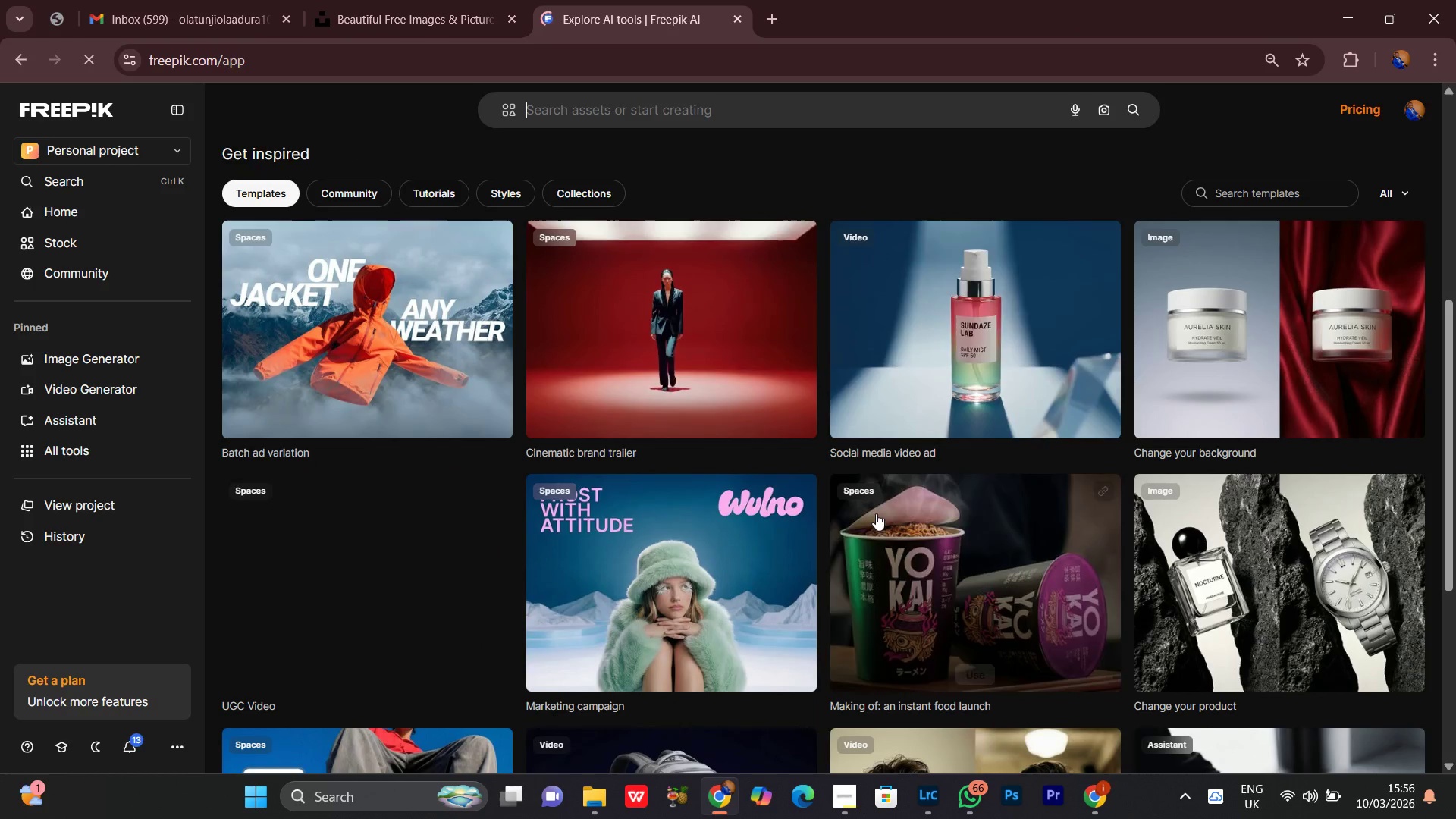 
scroll: coordinate [1279, 548], scroll_direction: down, amount: 4.0
 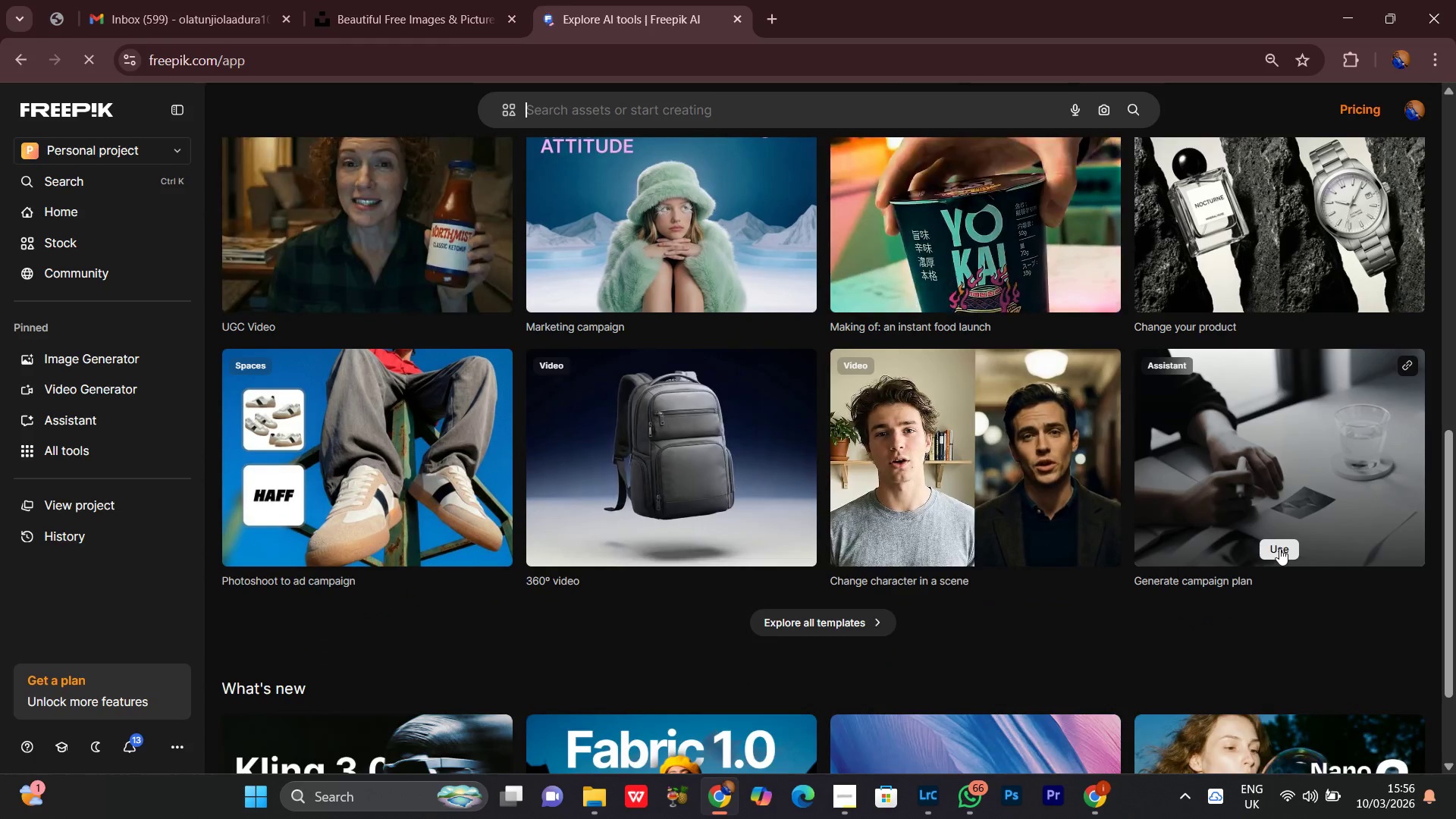 
scroll: coordinate [1279, 548], scroll_direction: up, amount: 4.0
 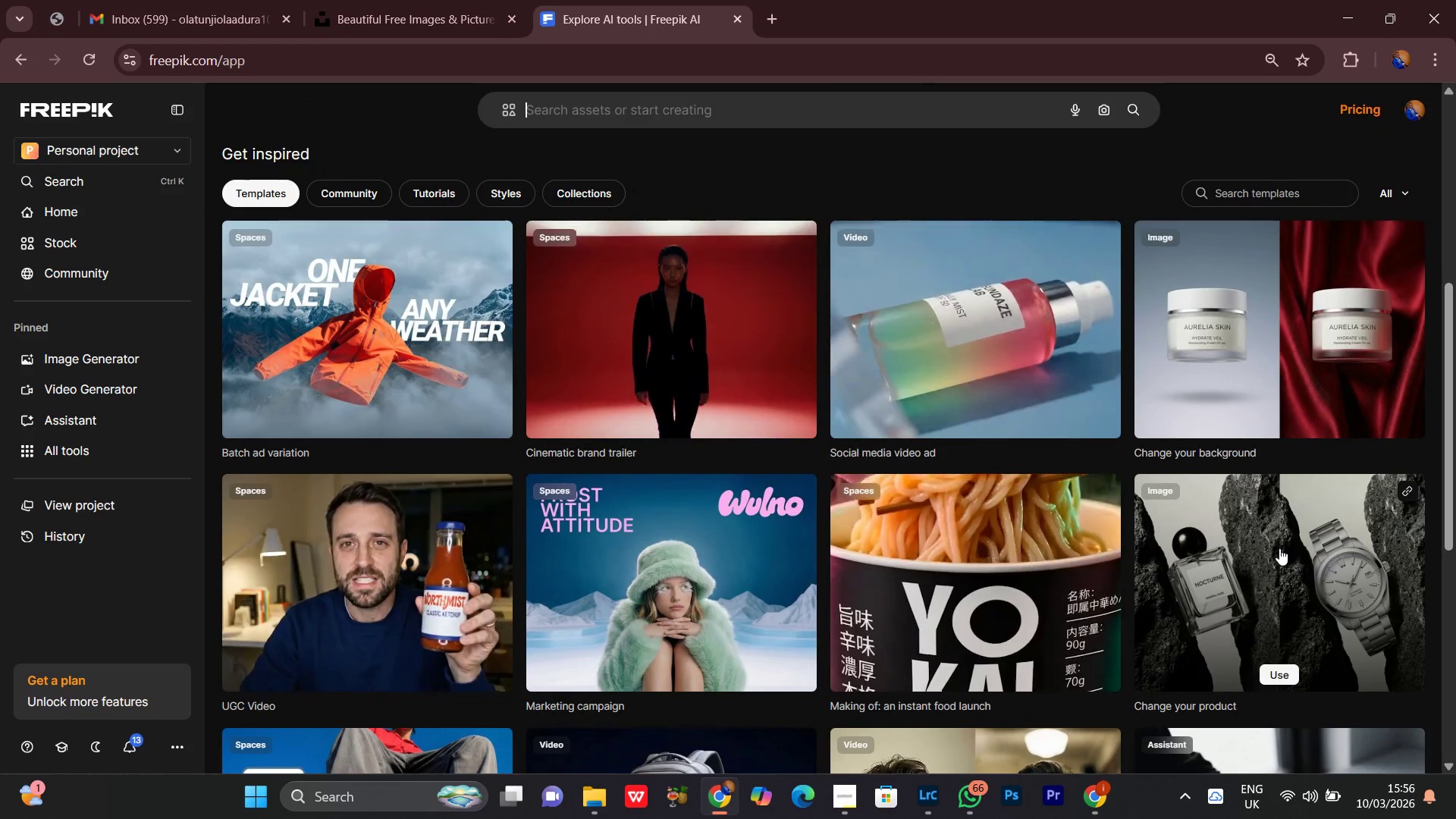 
scroll: coordinate [1270, 548], scroll_direction: down, amount: 9.0
 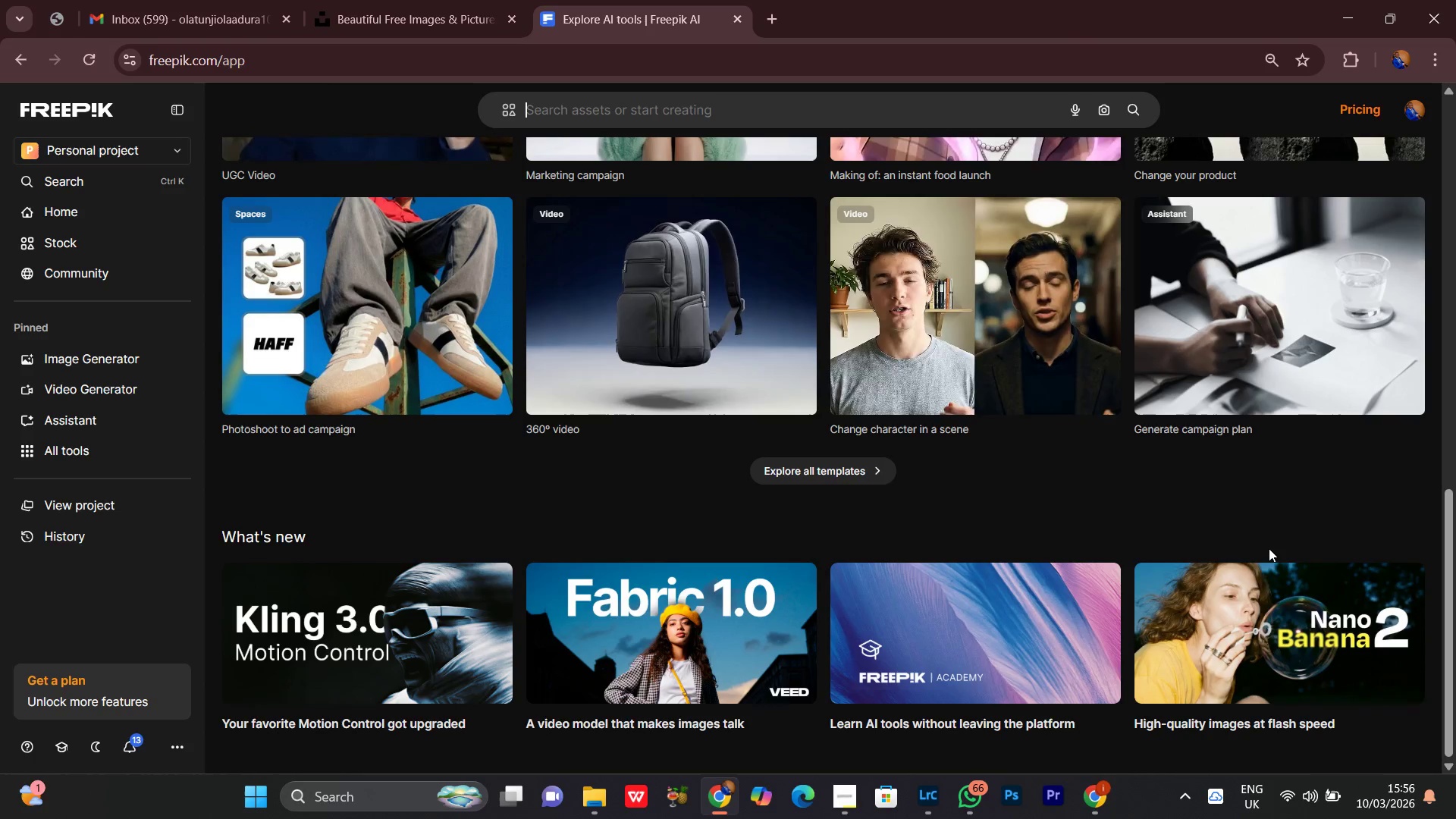 
scroll: coordinate [893, 519], scroll_direction: up, amount: 10.0
 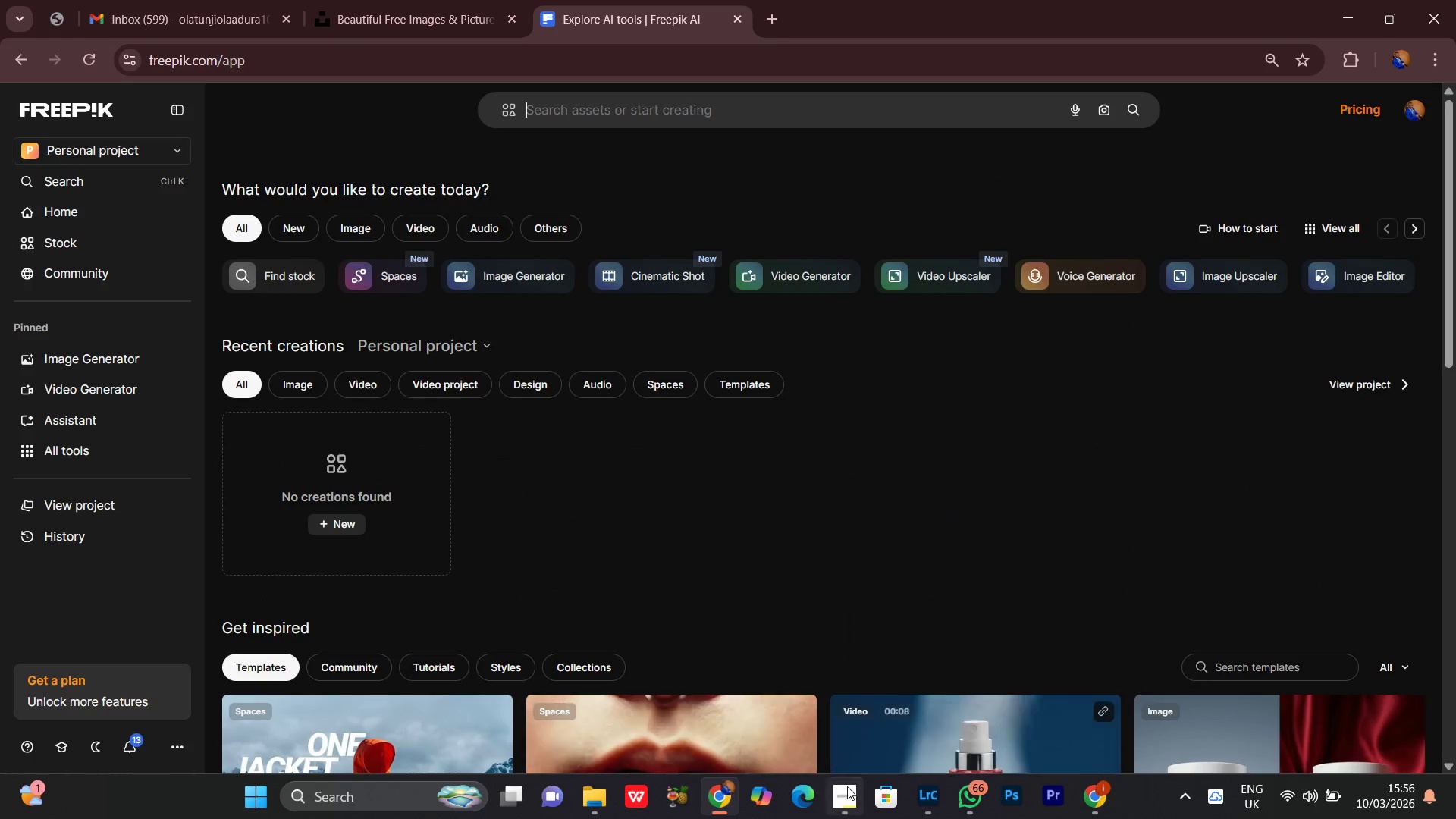 
left_click([843, 797])